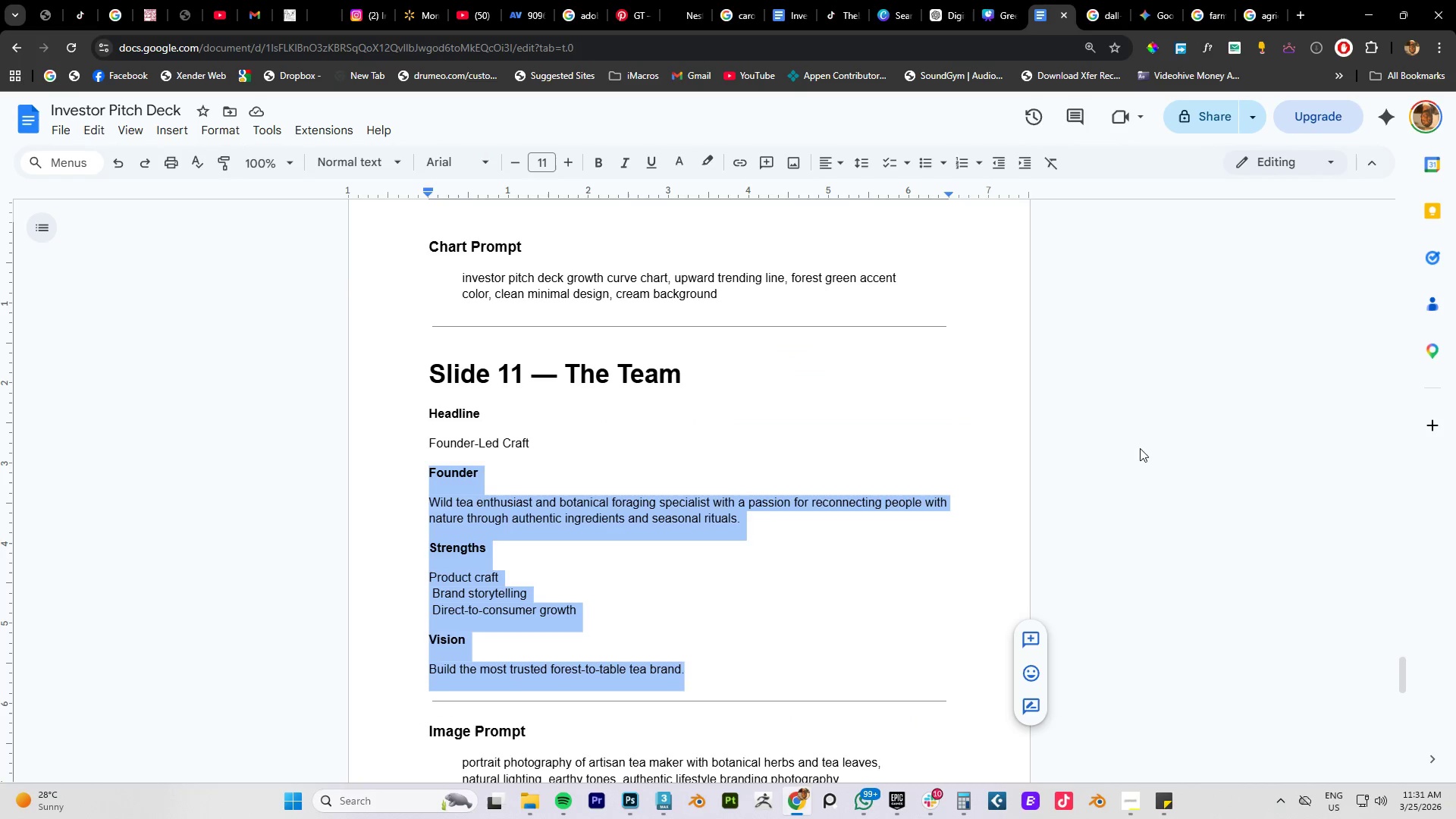 
scroll: coordinate [1176, 416], scroll_direction: down, amount: 5.0
 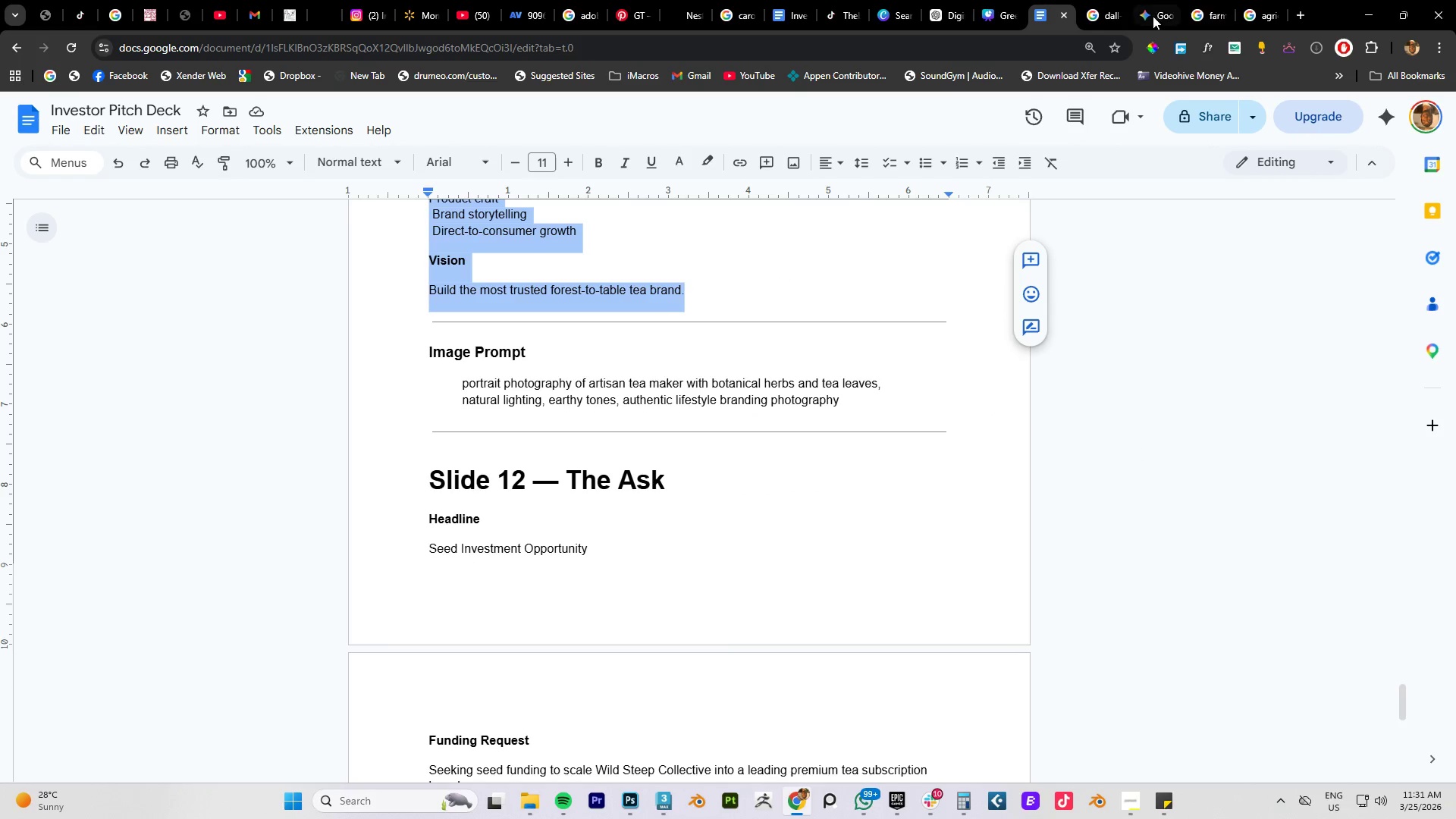 
left_click([1148, 17])
 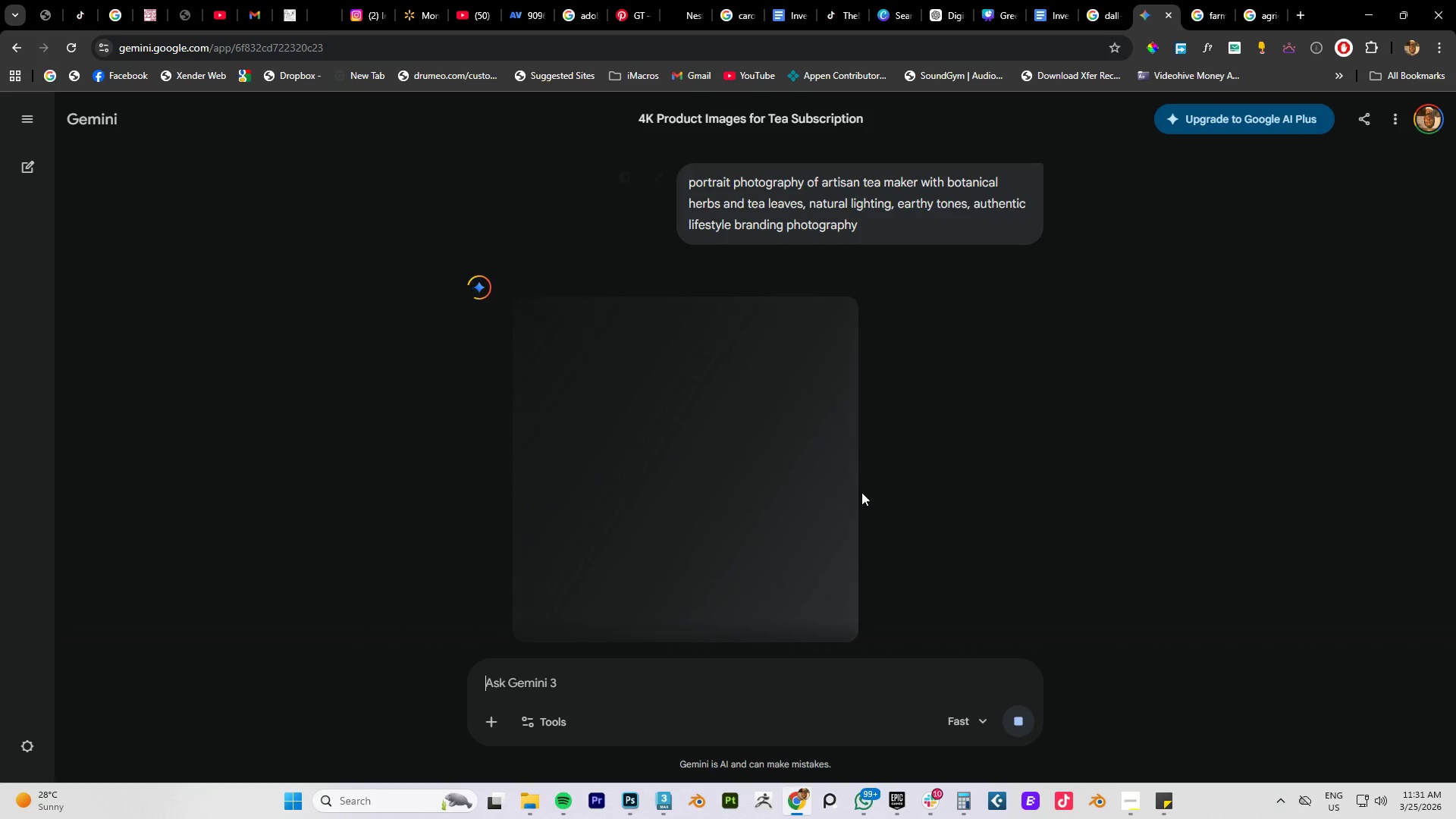 
scroll: coordinate [821, 470], scroll_direction: down, amount: 6.0
 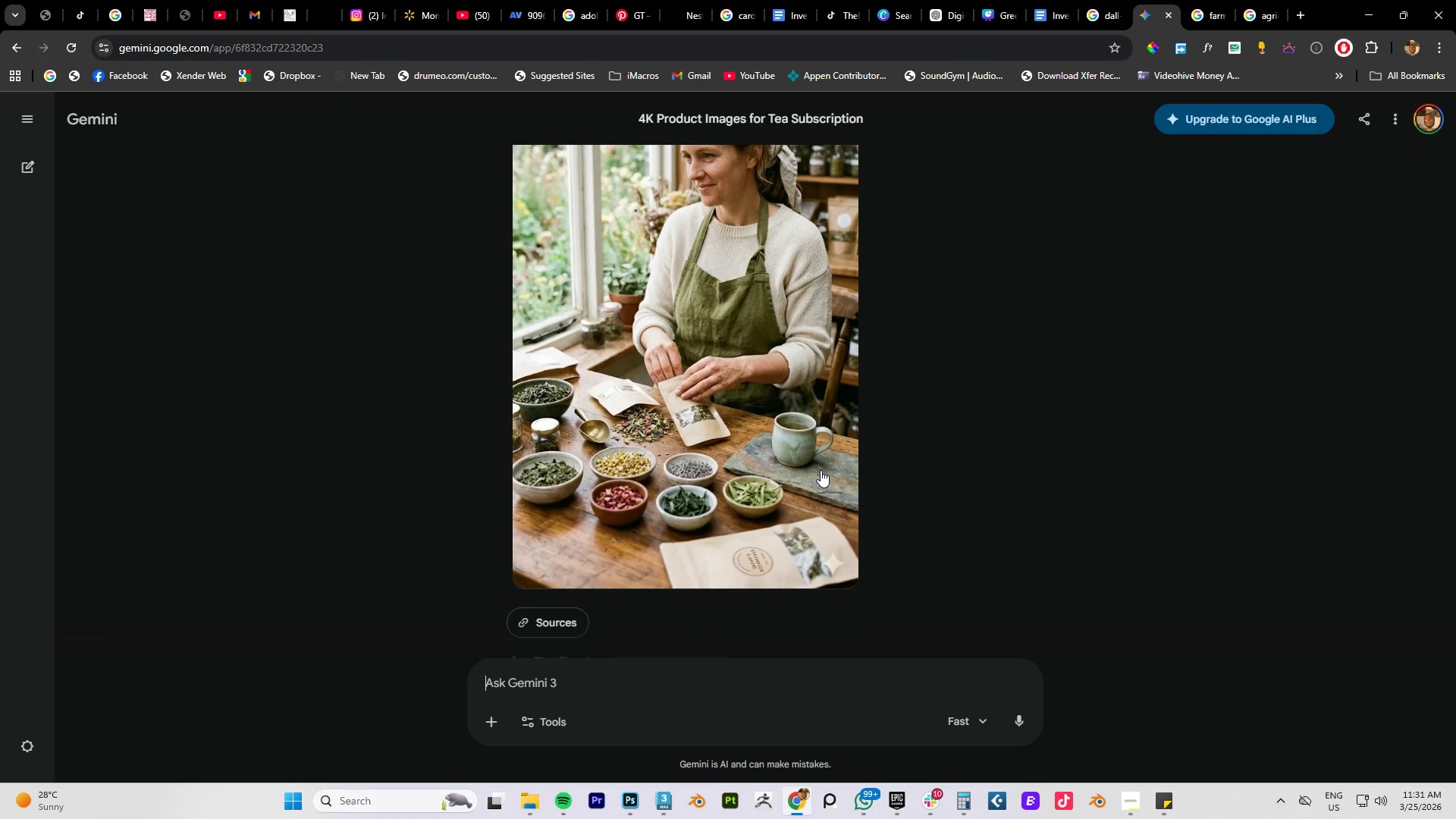 
scroll: coordinate [821, 469], scroll_direction: up, amount: 8.0
 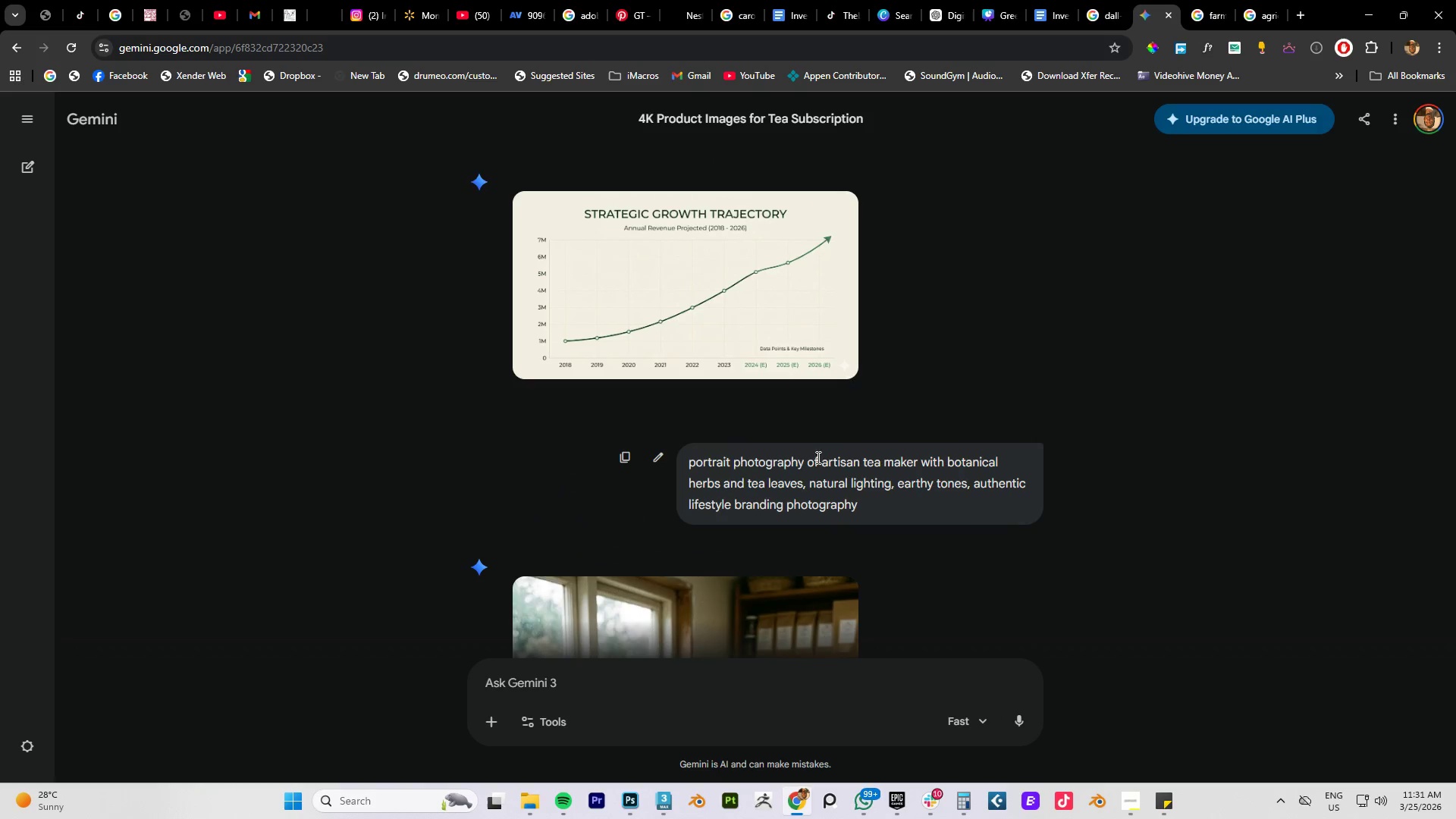 
scroll: coordinate [804, 444], scroll_direction: down, amount: 3.0
 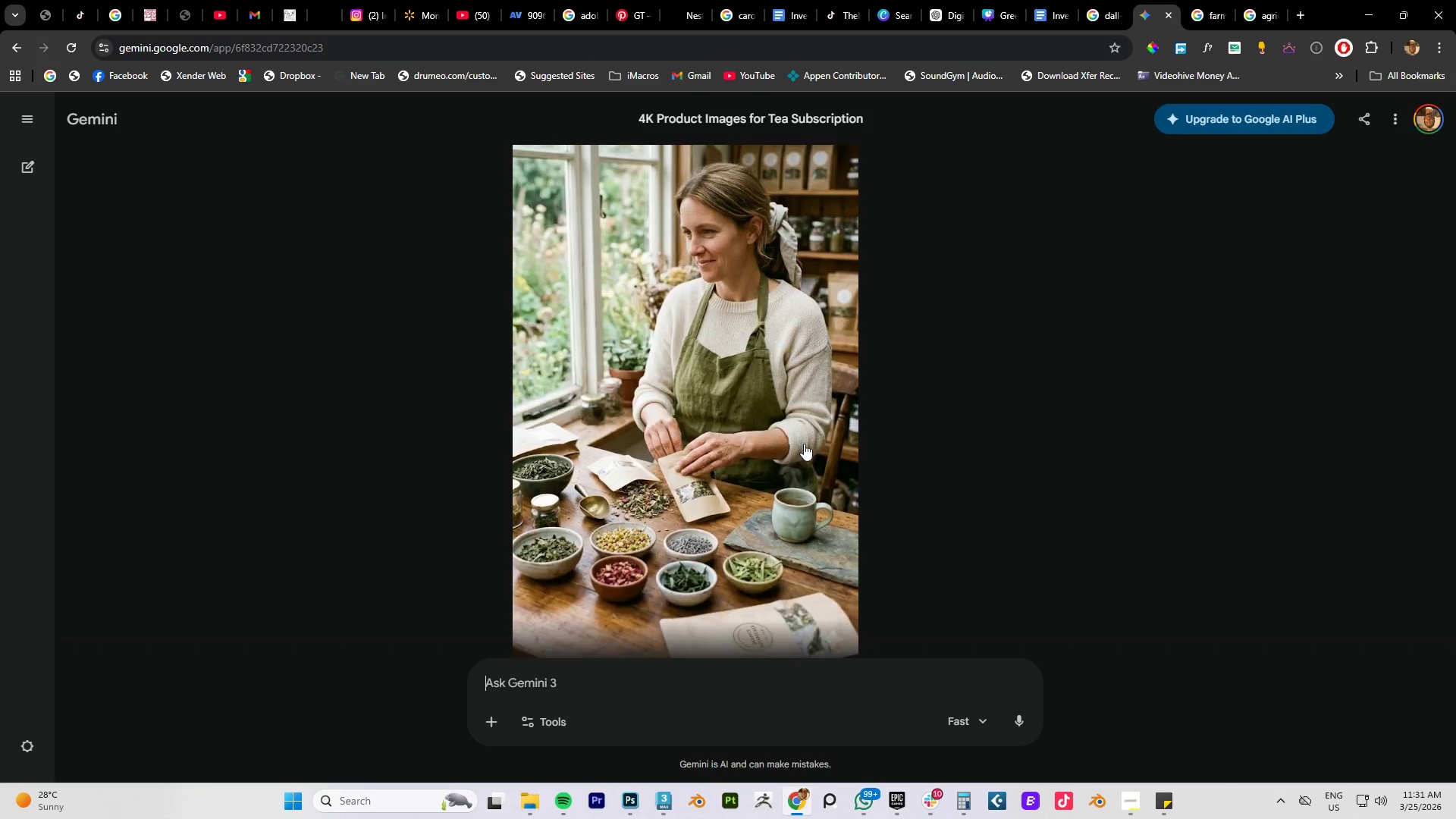 
right_click([673, 388])
 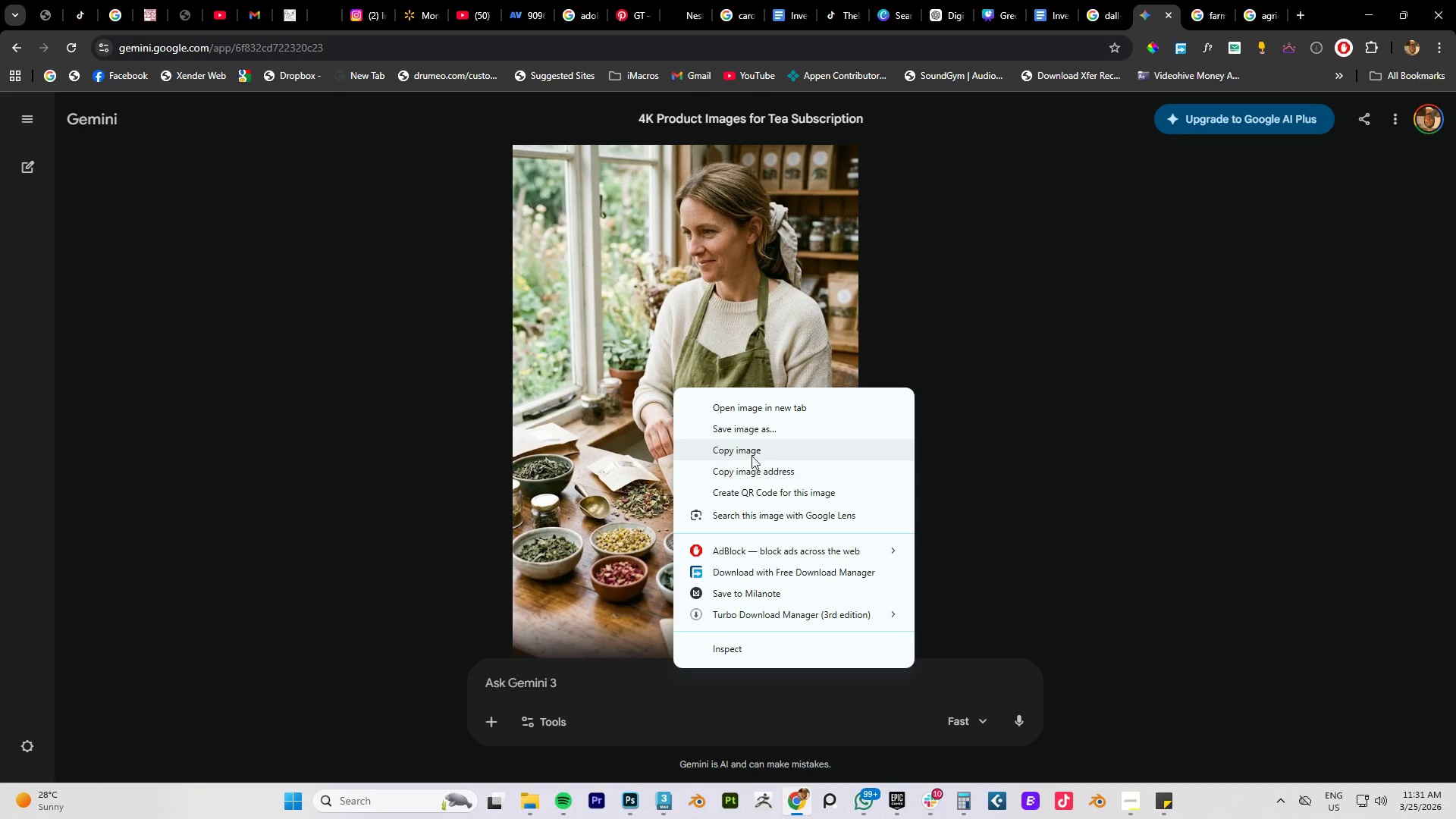 
left_click([751, 454])
 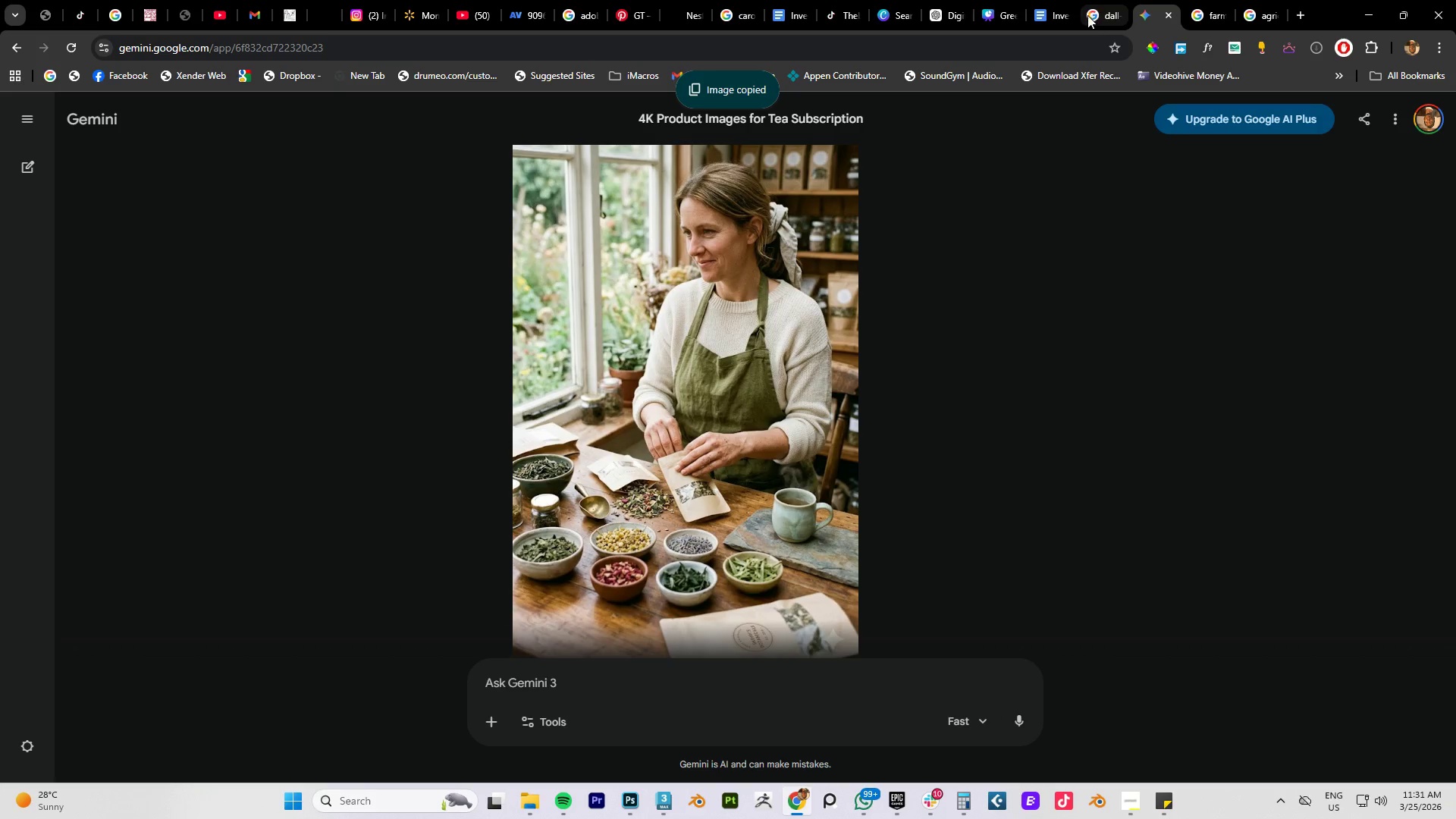 
left_click([1046, 15])
 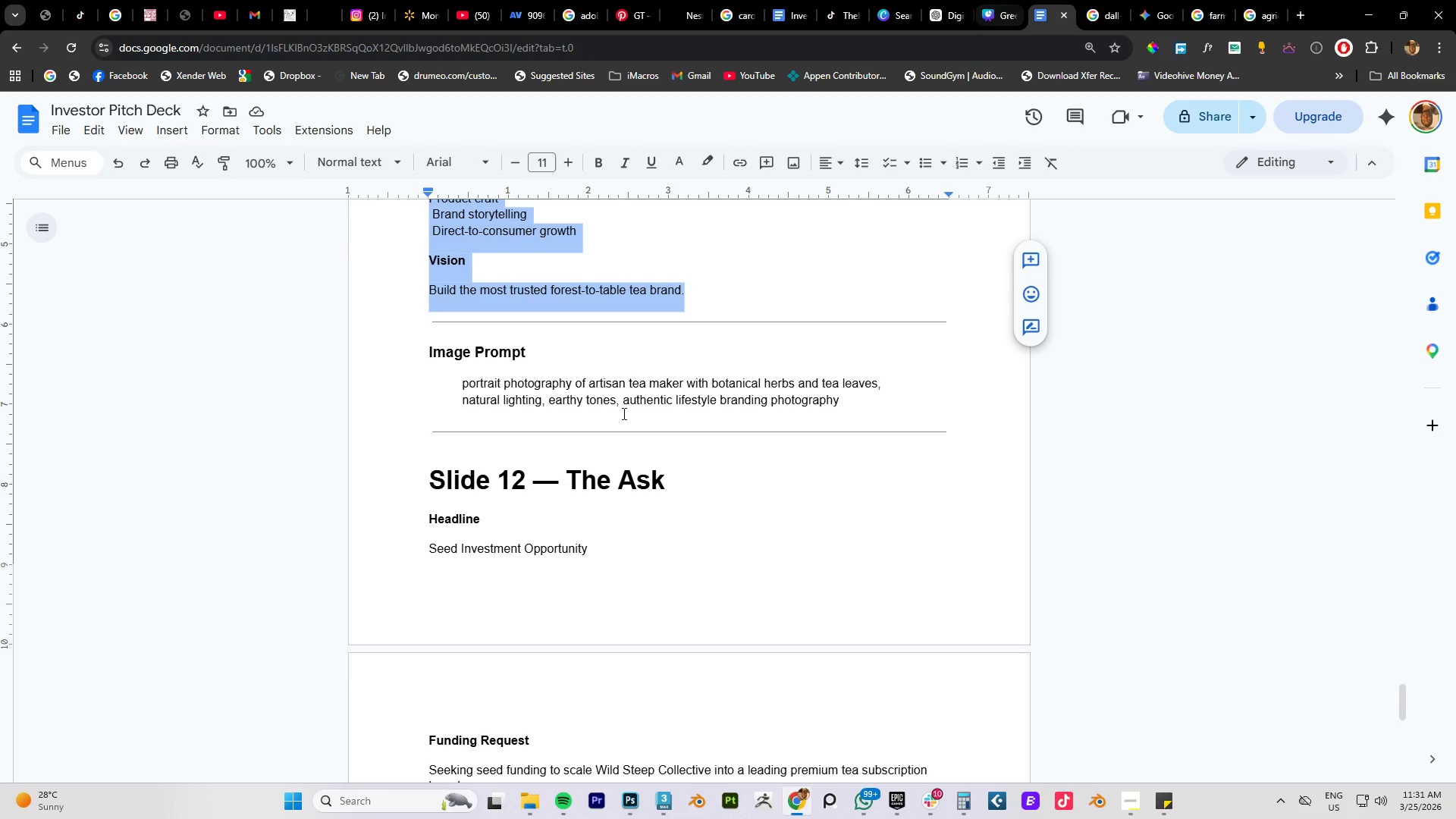 
scroll: coordinate [574, 441], scroll_direction: down, amount: 2.0
 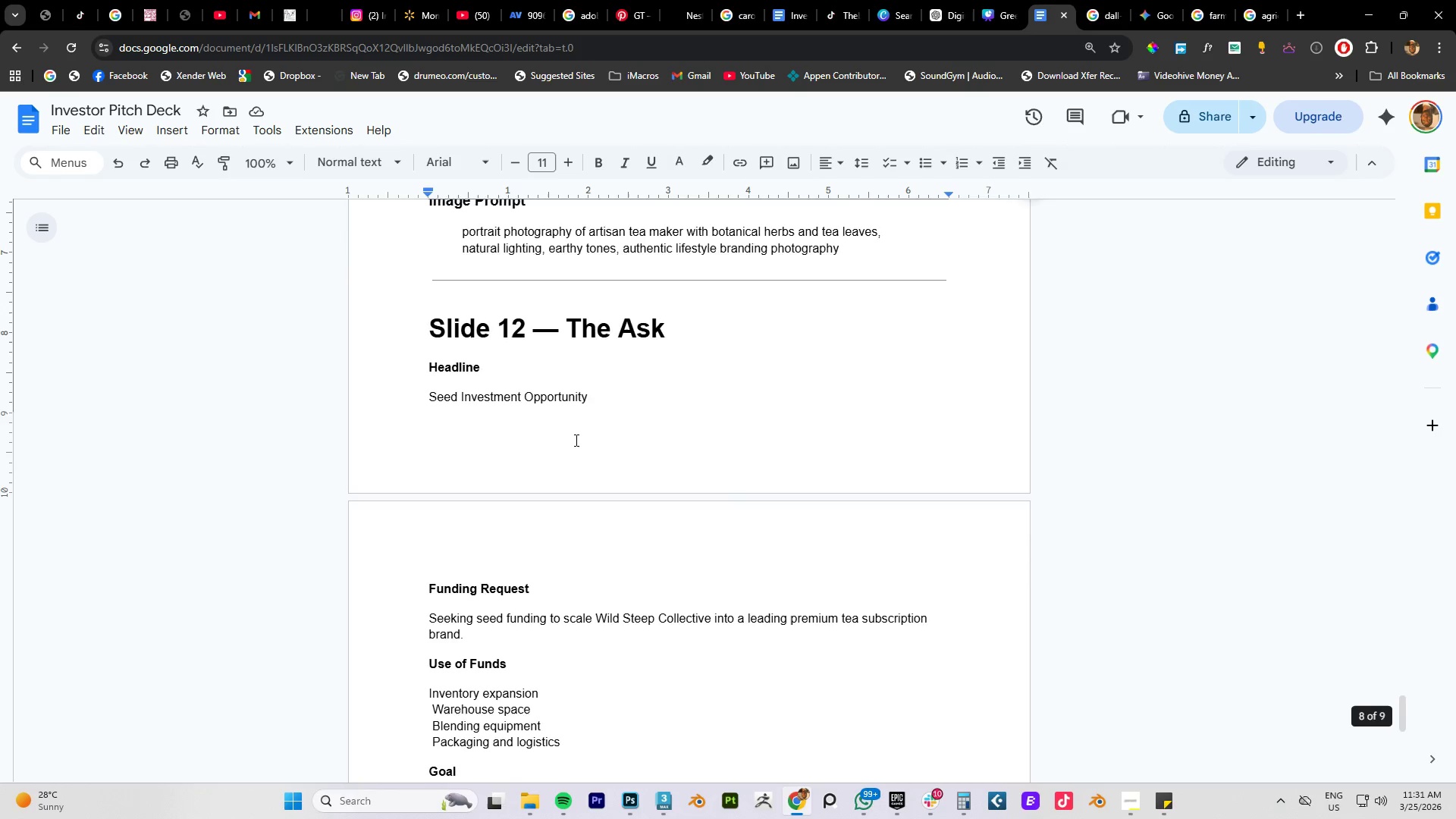 
scroll: coordinate [575, 439], scroll_direction: up, amount: 1.0
 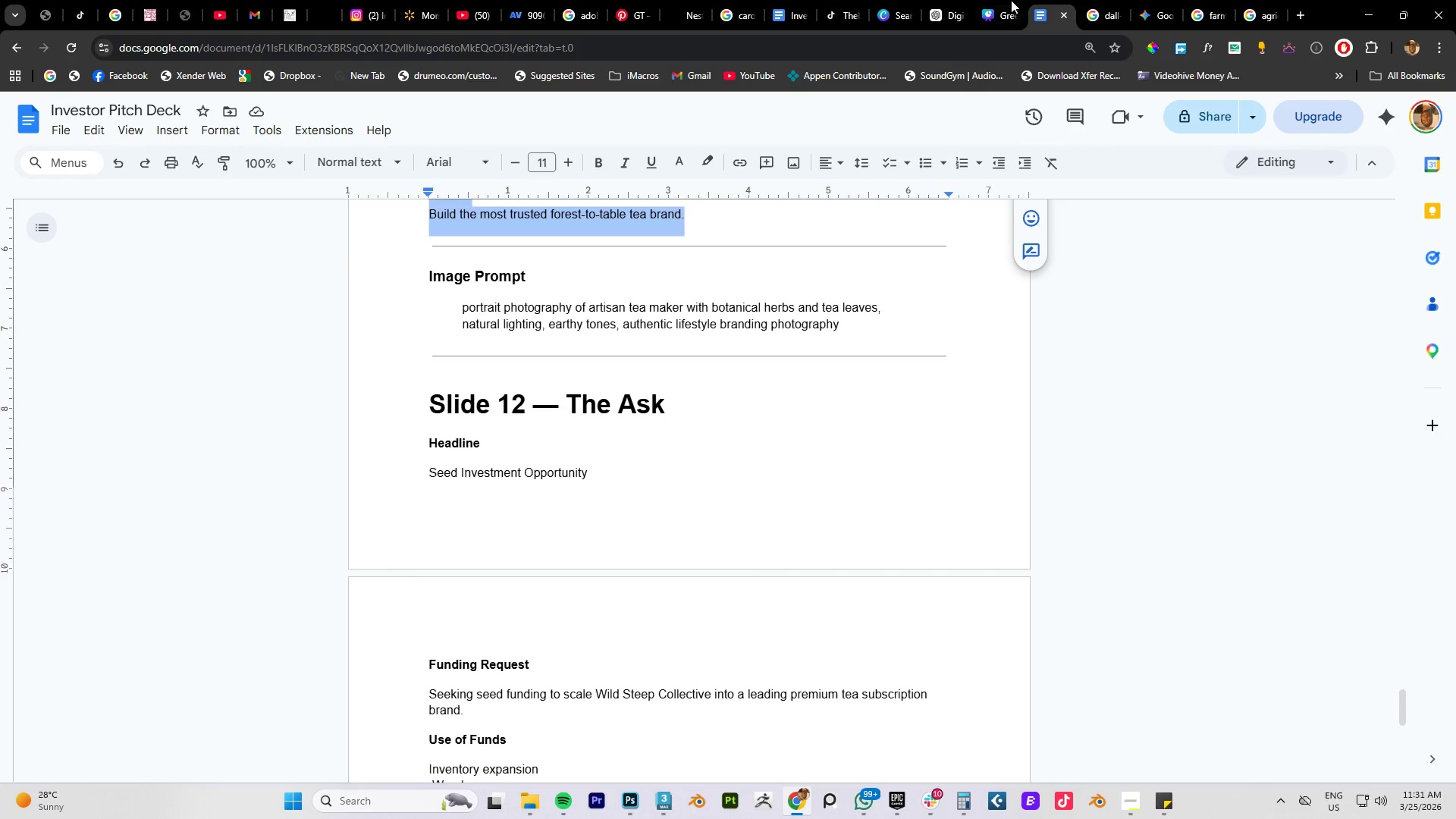 
left_click([1003, 20])
 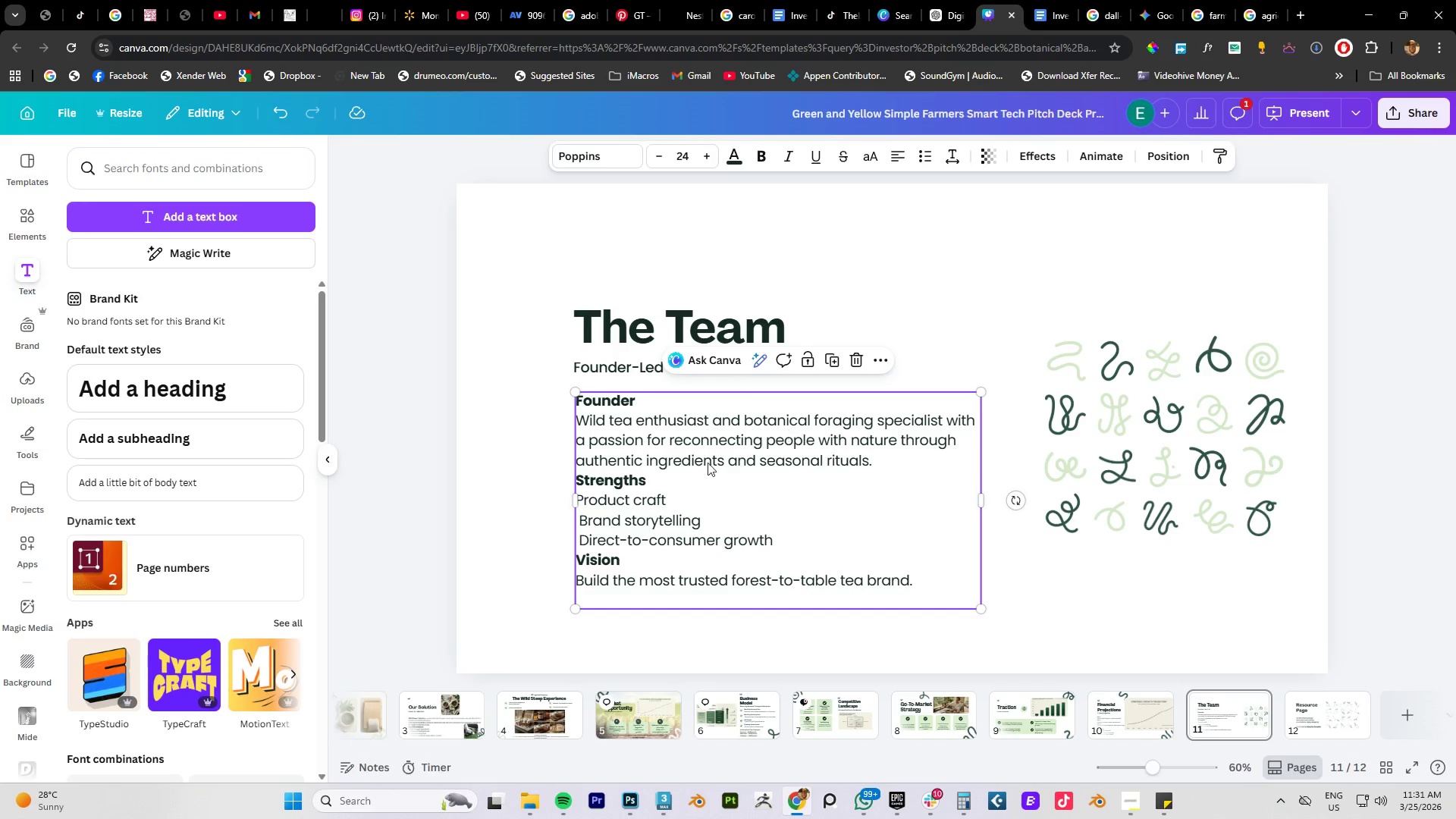 
scroll: coordinate [769, 495], scroll_direction: down, amount: 3.0
 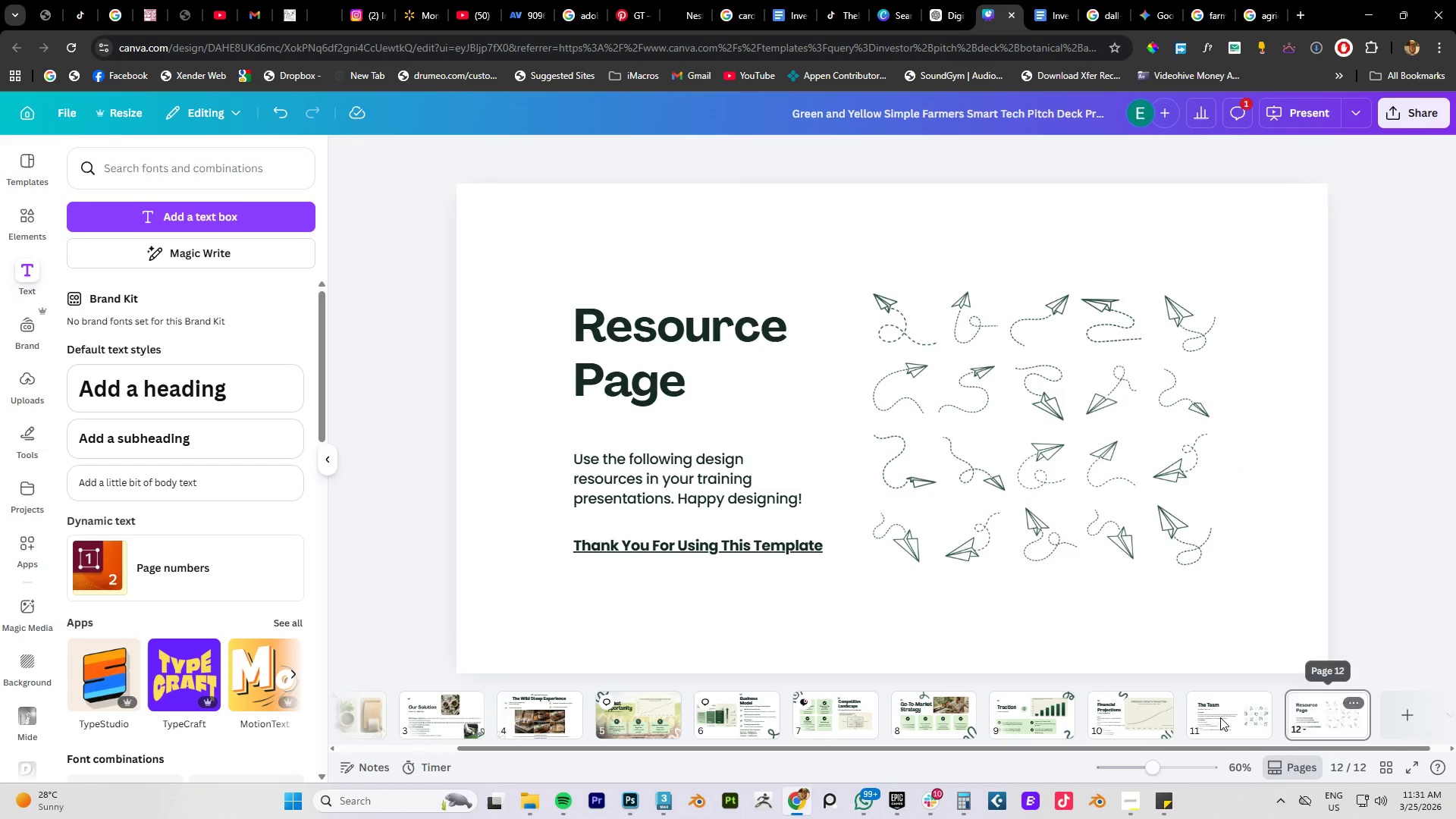 
left_click([1227, 716])
 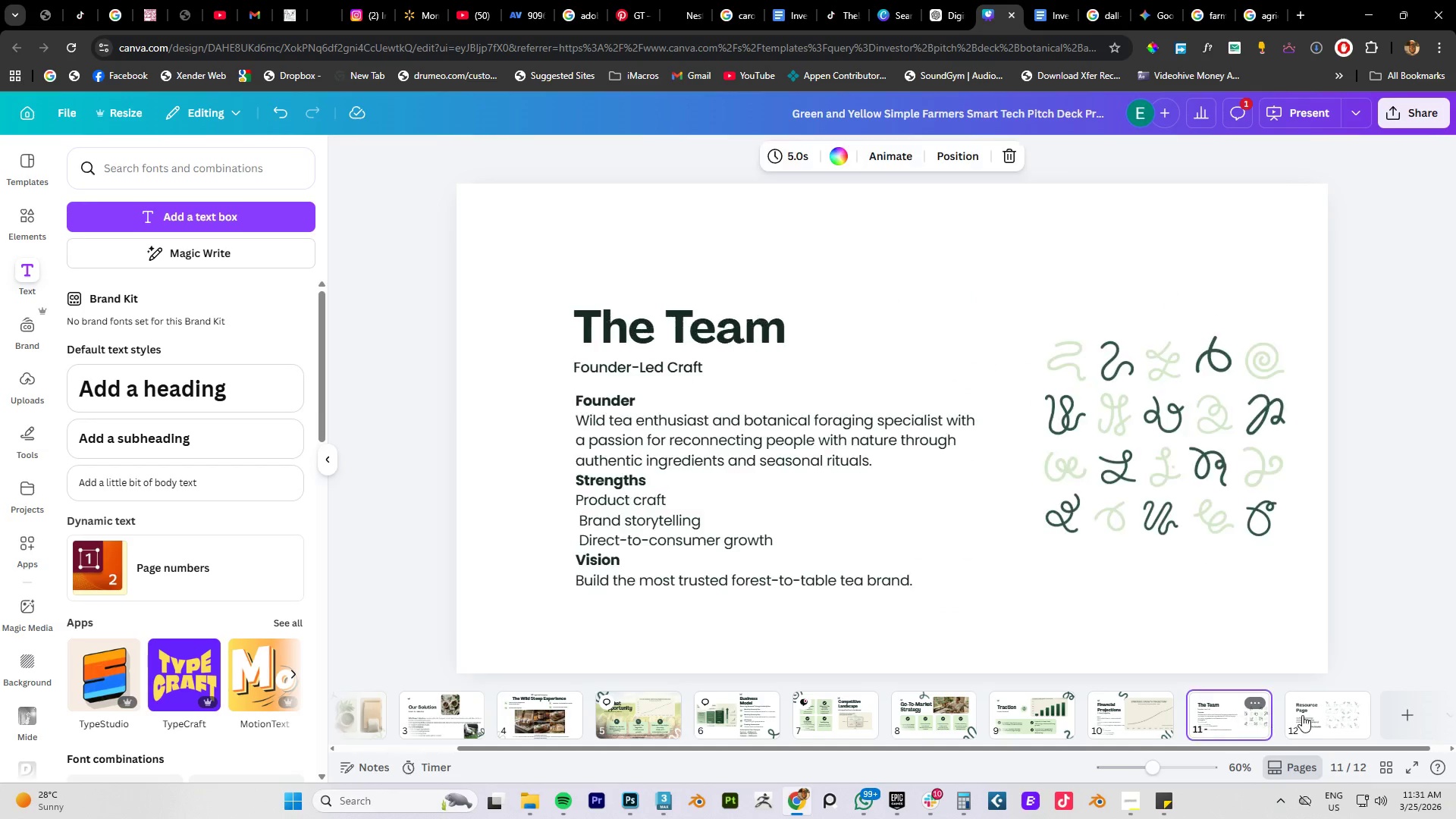 
left_click([1313, 714])
 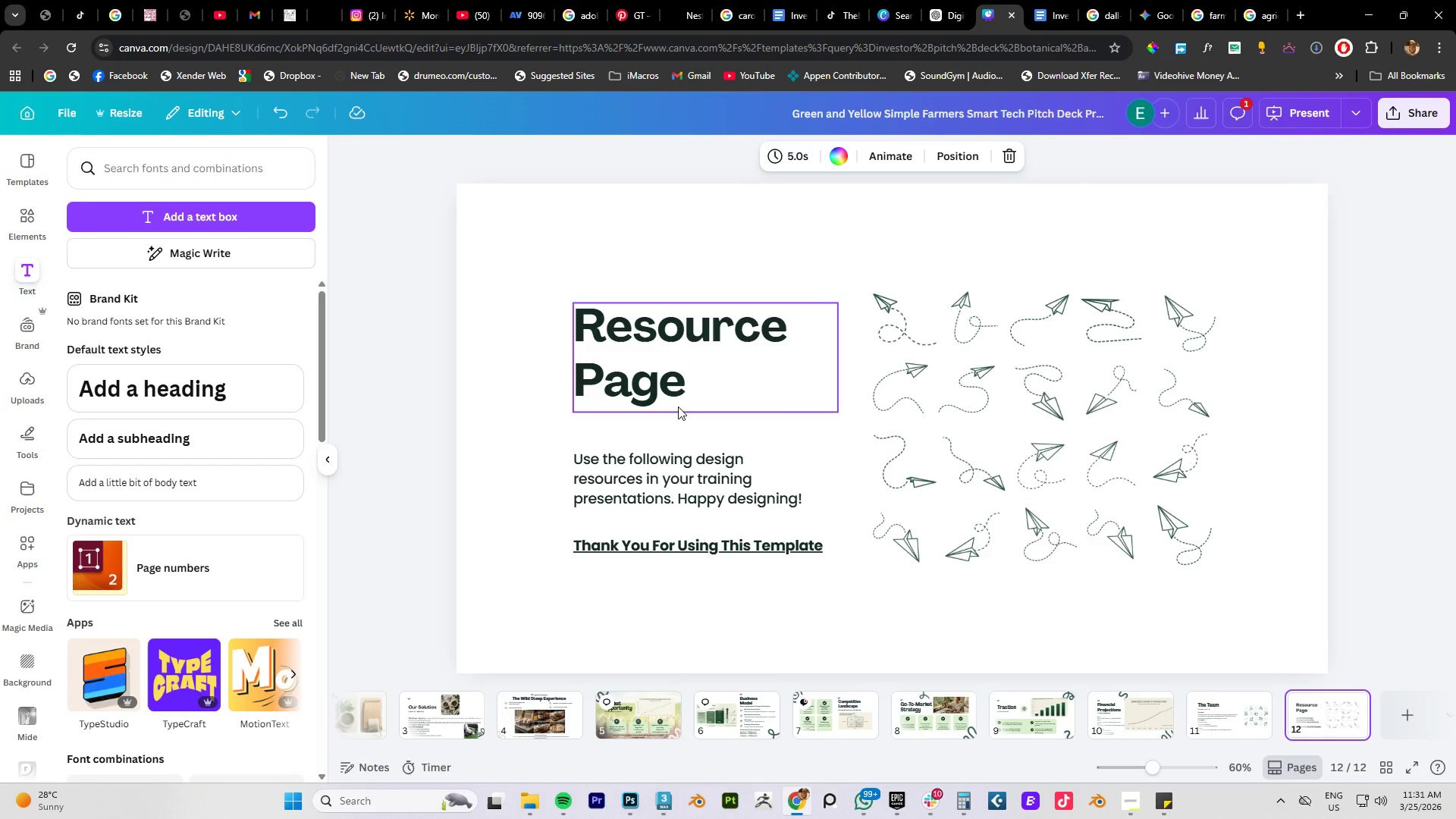 
left_click([721, 368])
 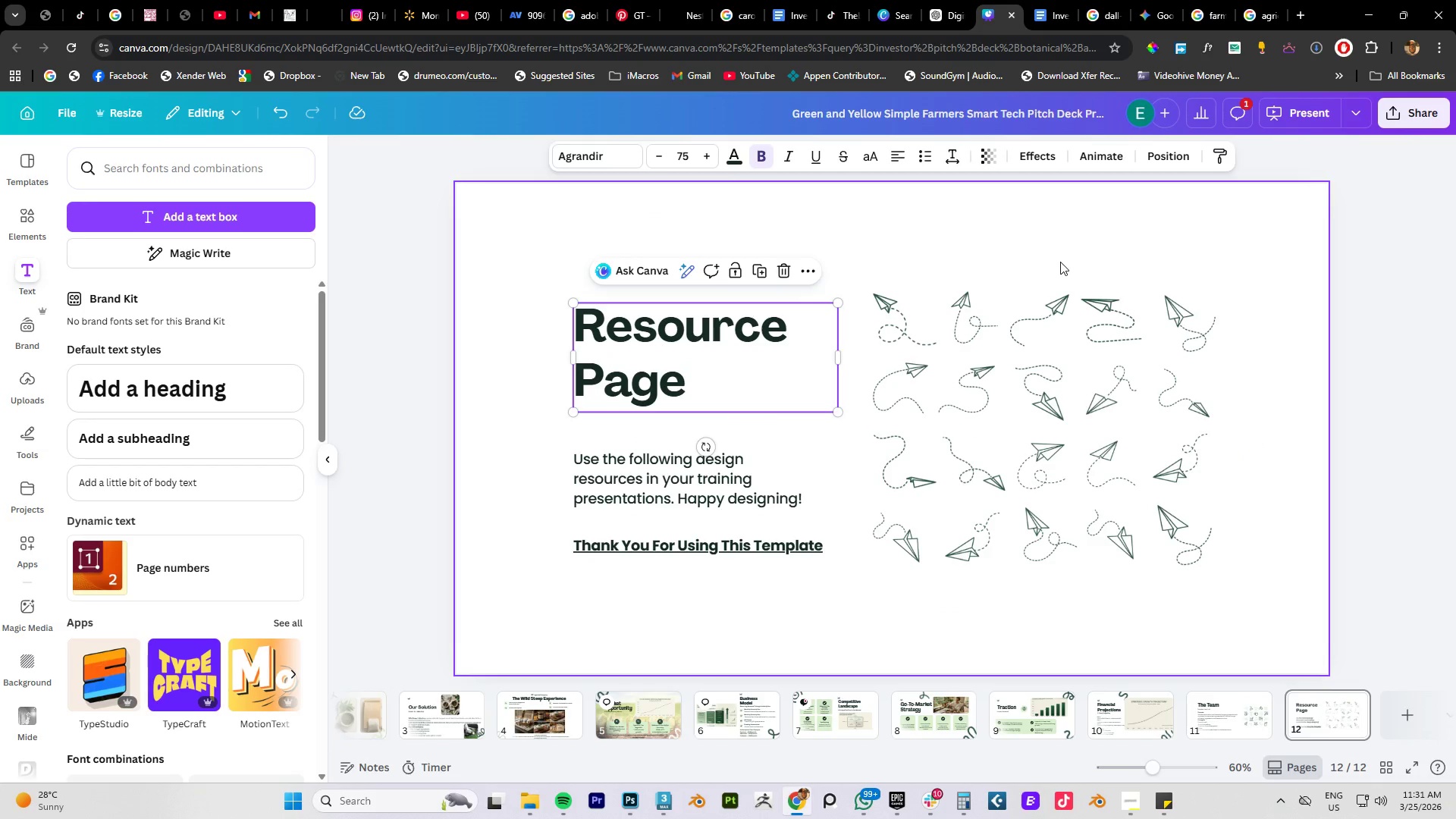 
key(Delete)
 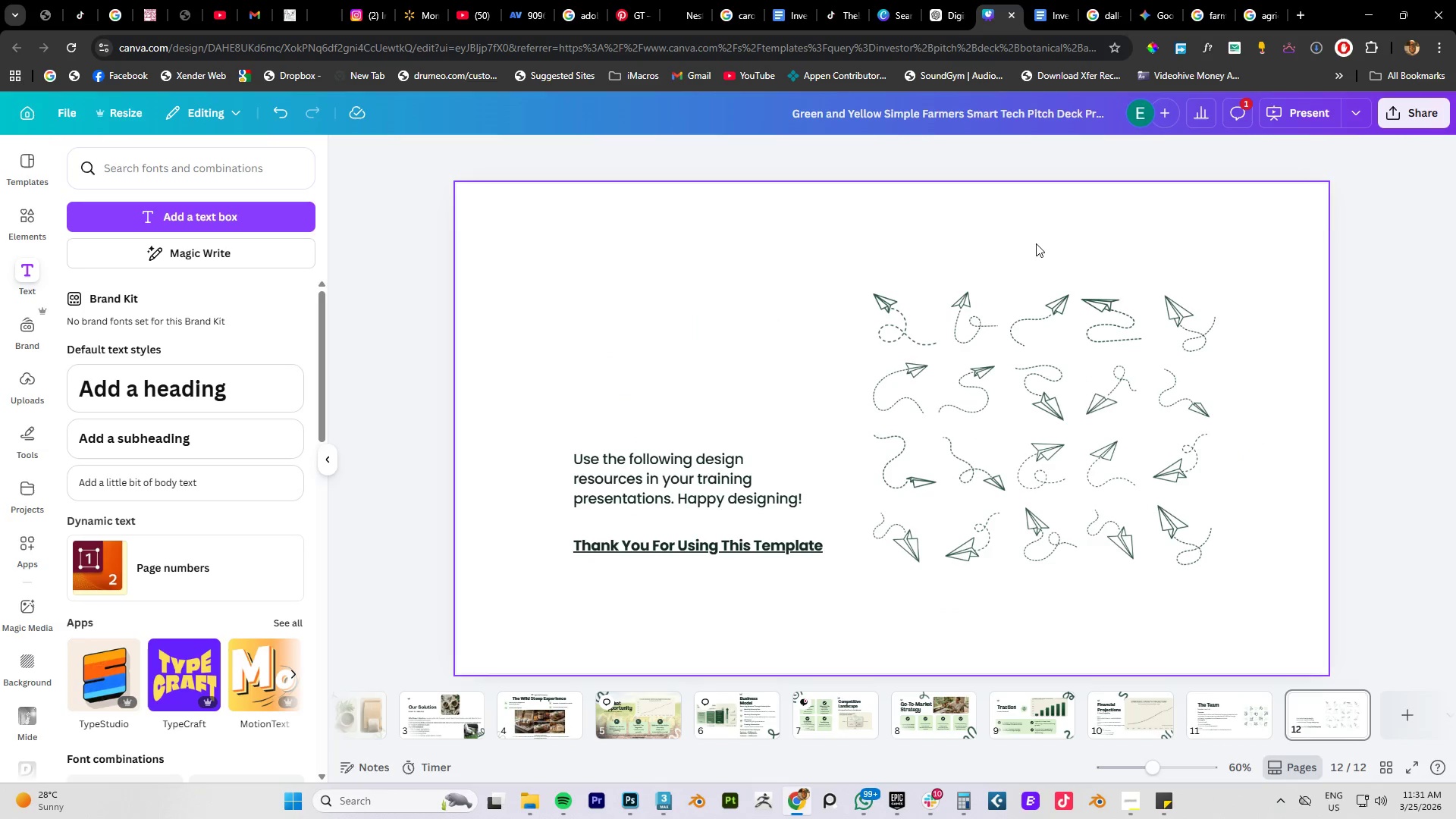 
key(Control+Z)
 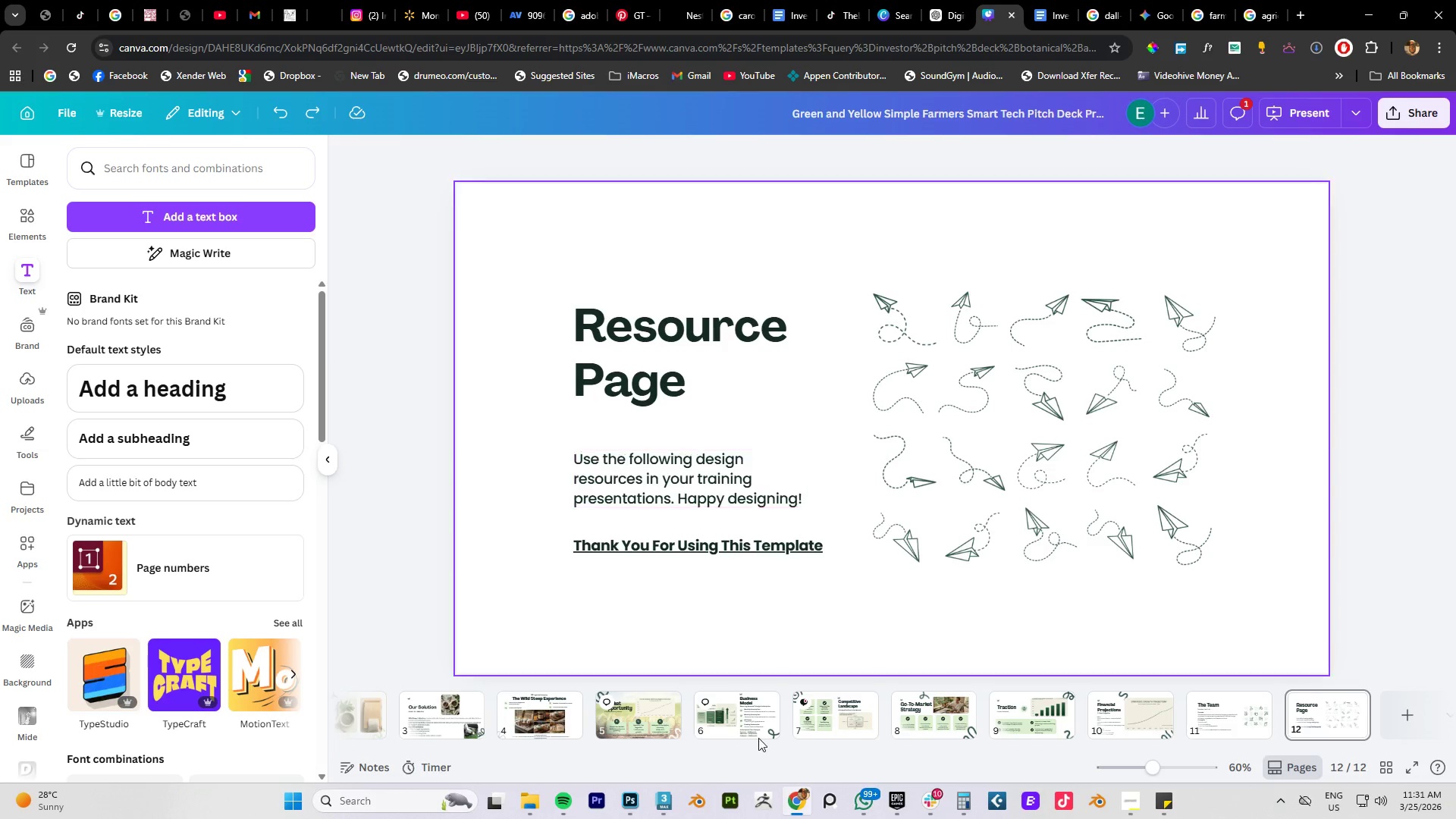 